 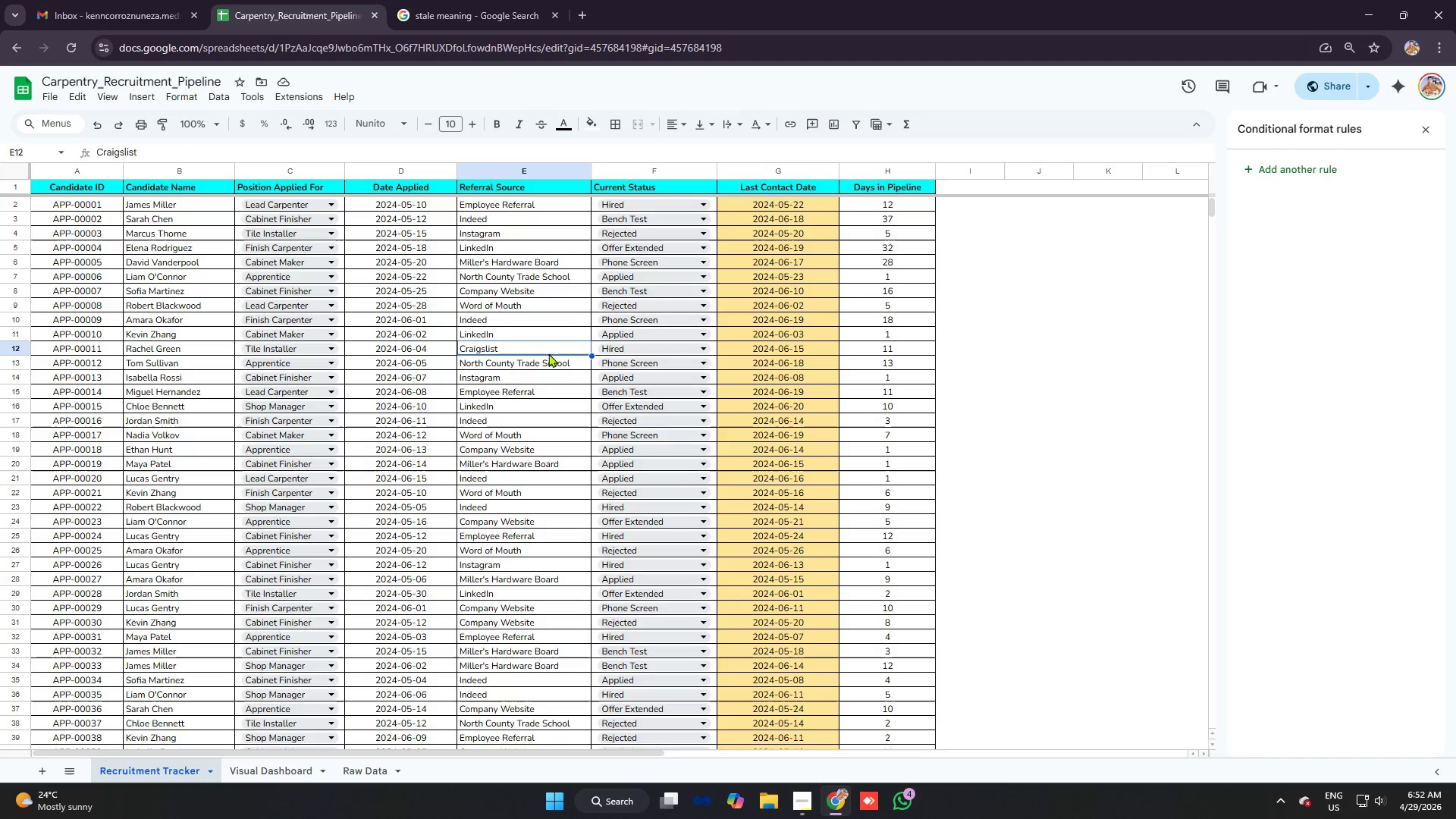 
scroll: coordinate [867, 344], scroll_direction: up, amount: 7.0
 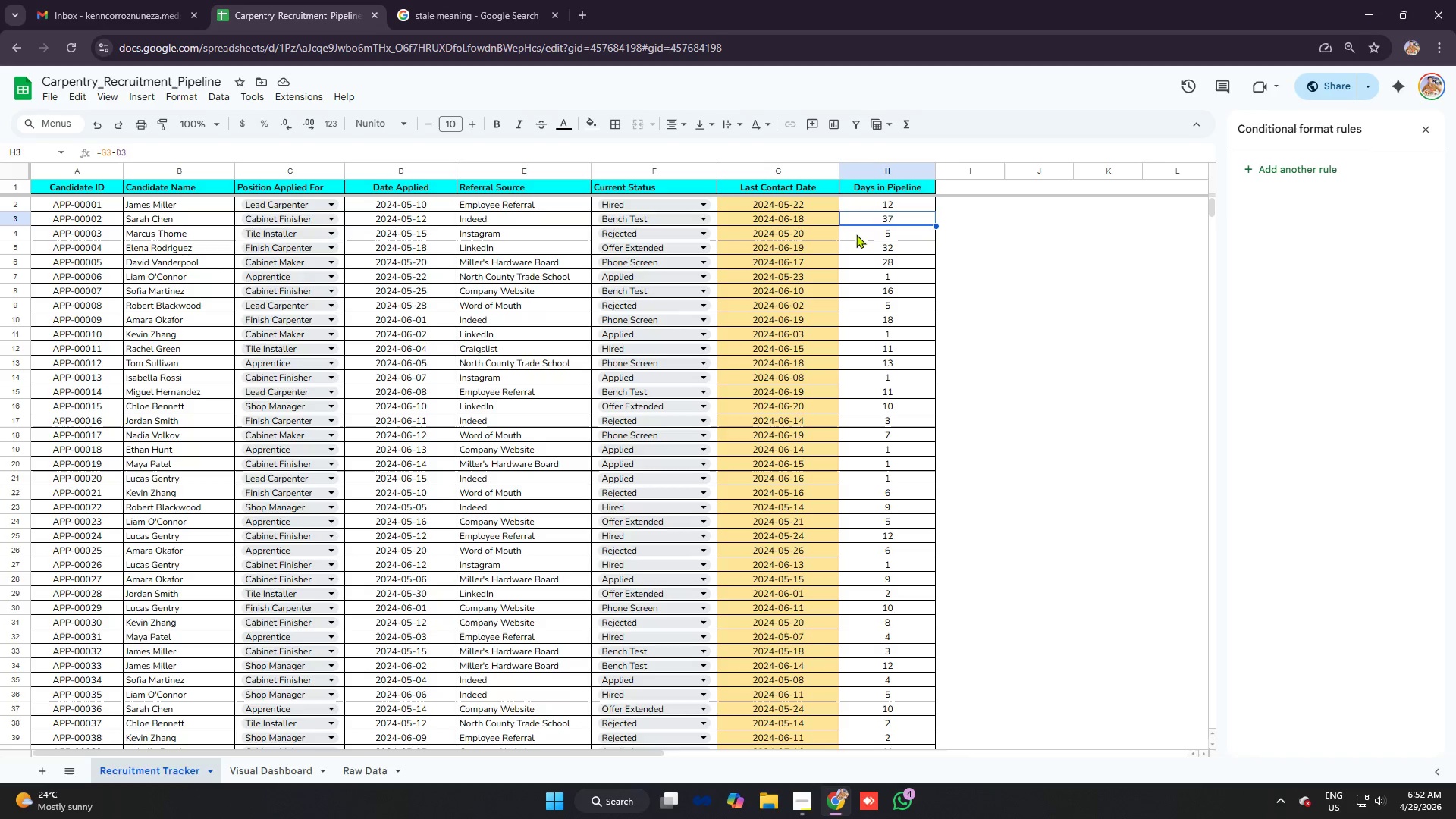 
double_click([789, 243])
 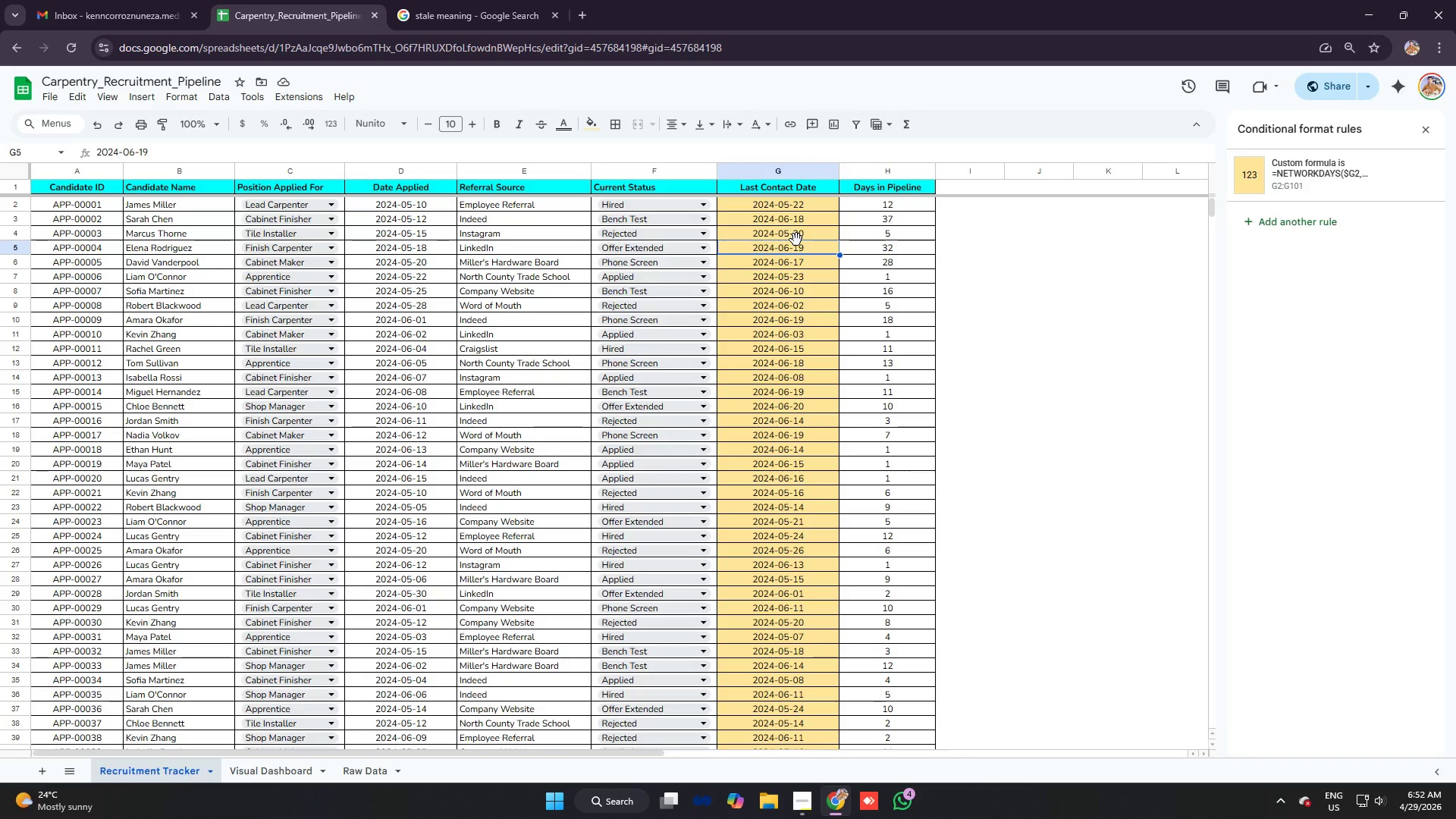 
wait(5.39)
 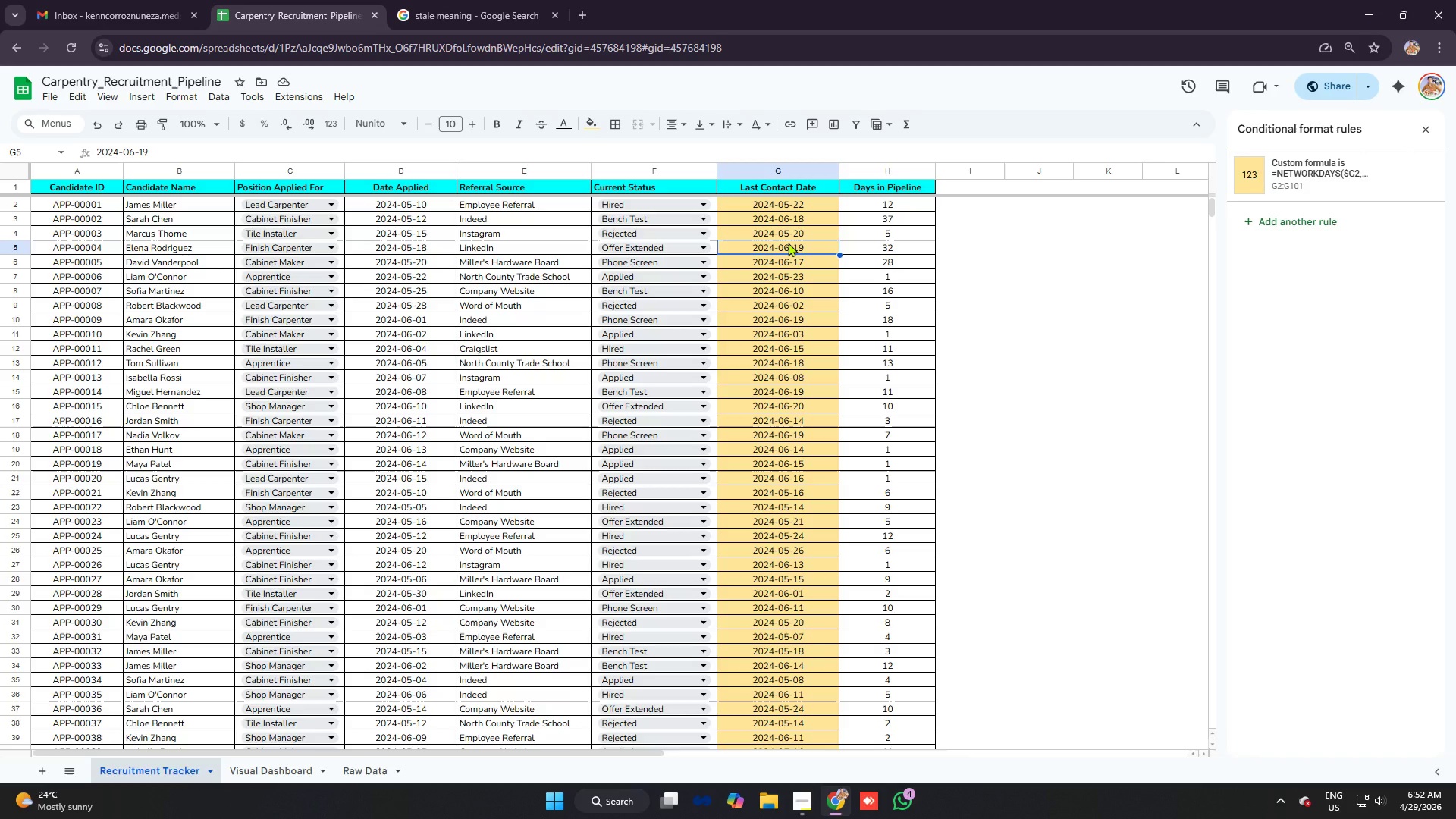 
left_click([878, 249])
 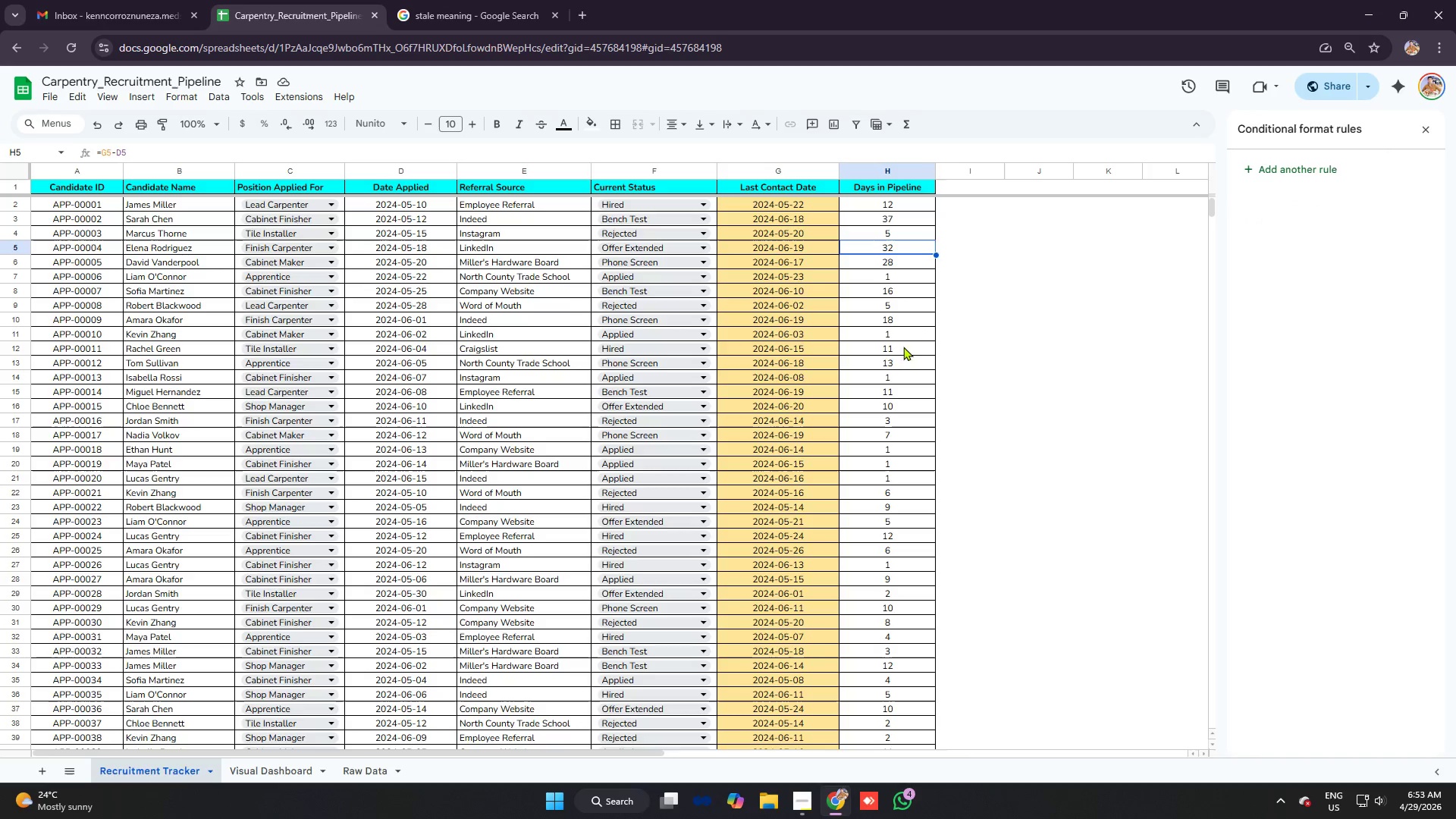 
left_click([827, 262])
 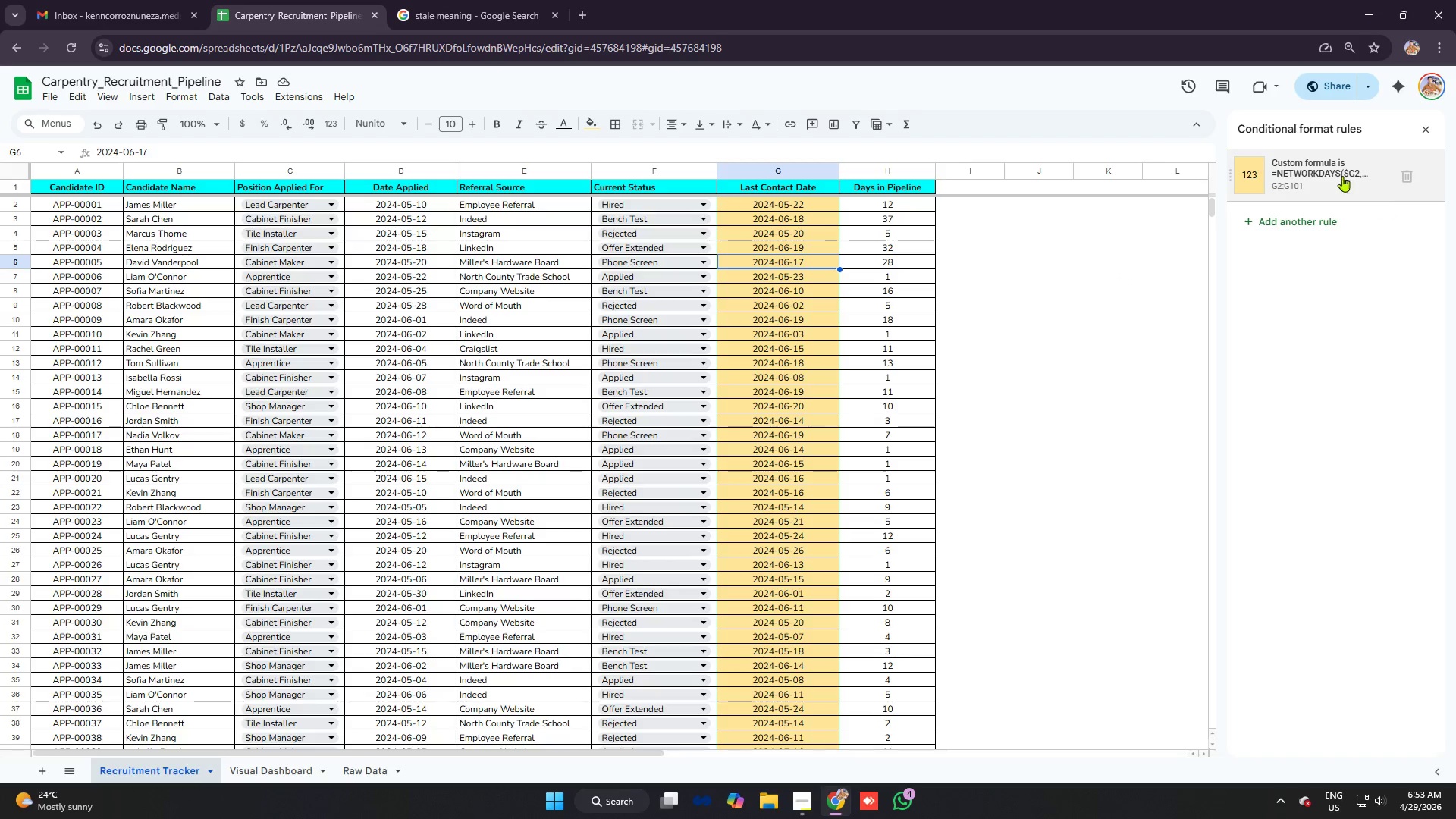 
left_click([1328, 168])
 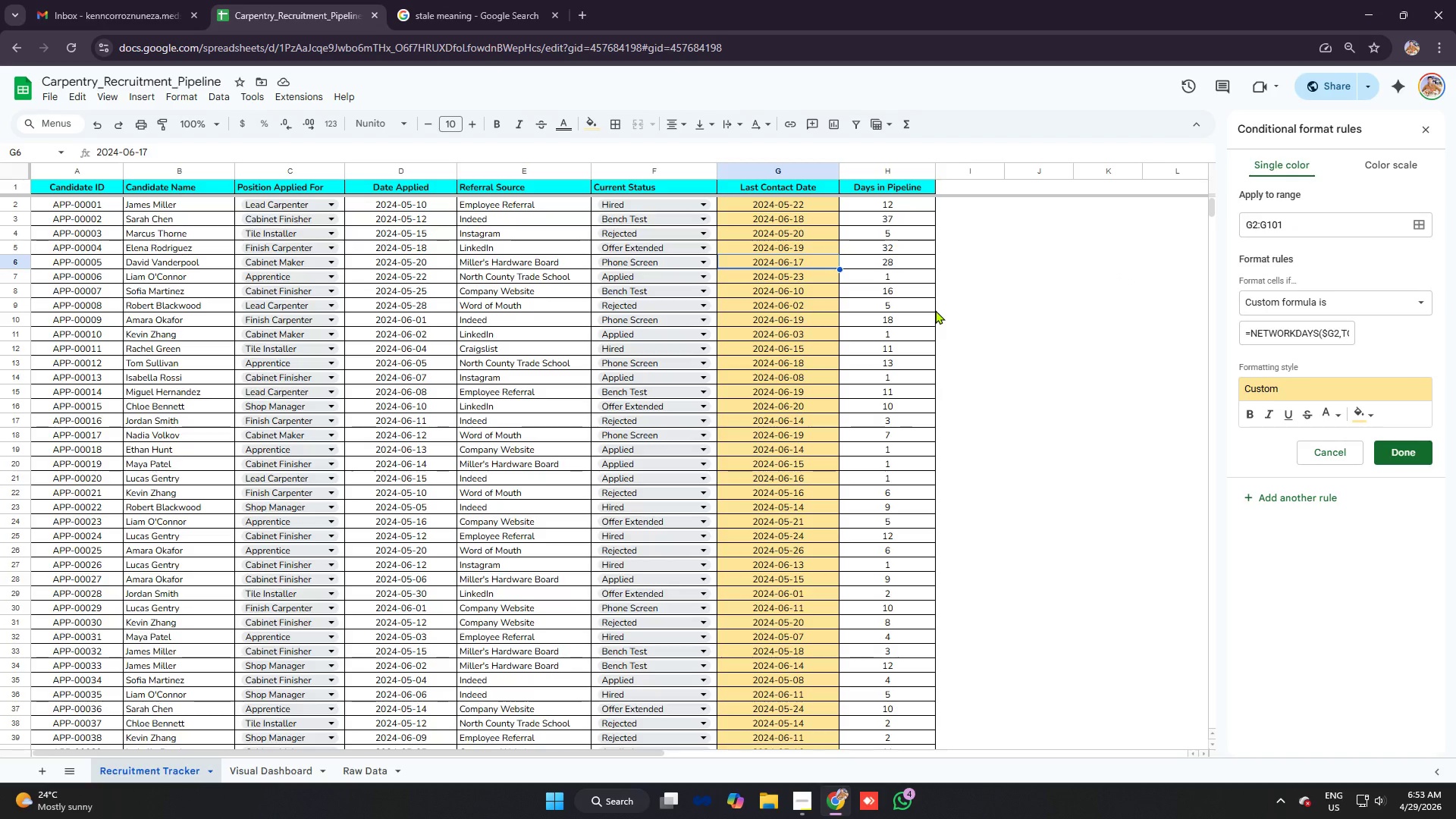 
wait(5.34)
 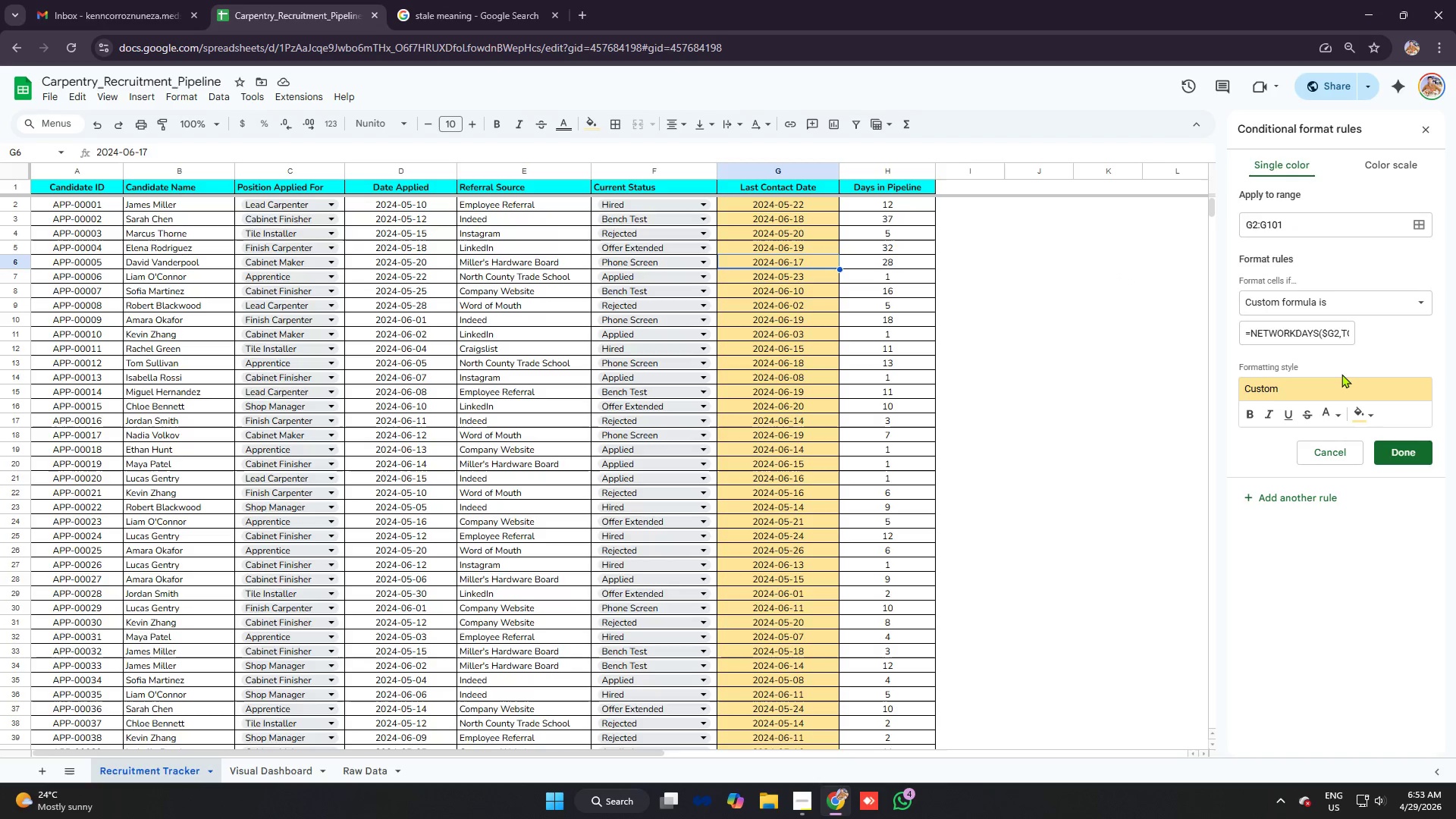 
key(Alt+AltLeft)
 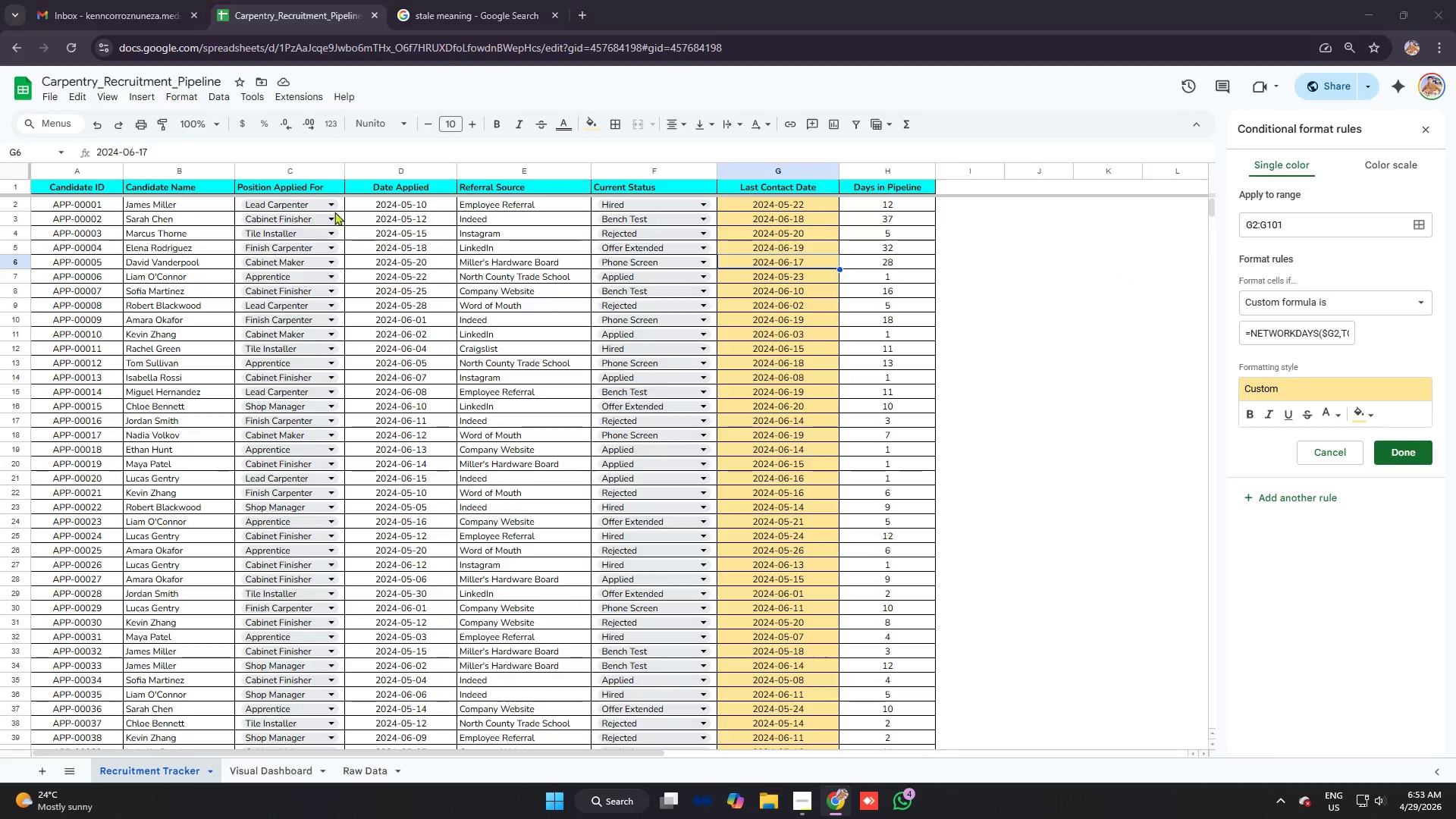 
key(Alt+Tab)
 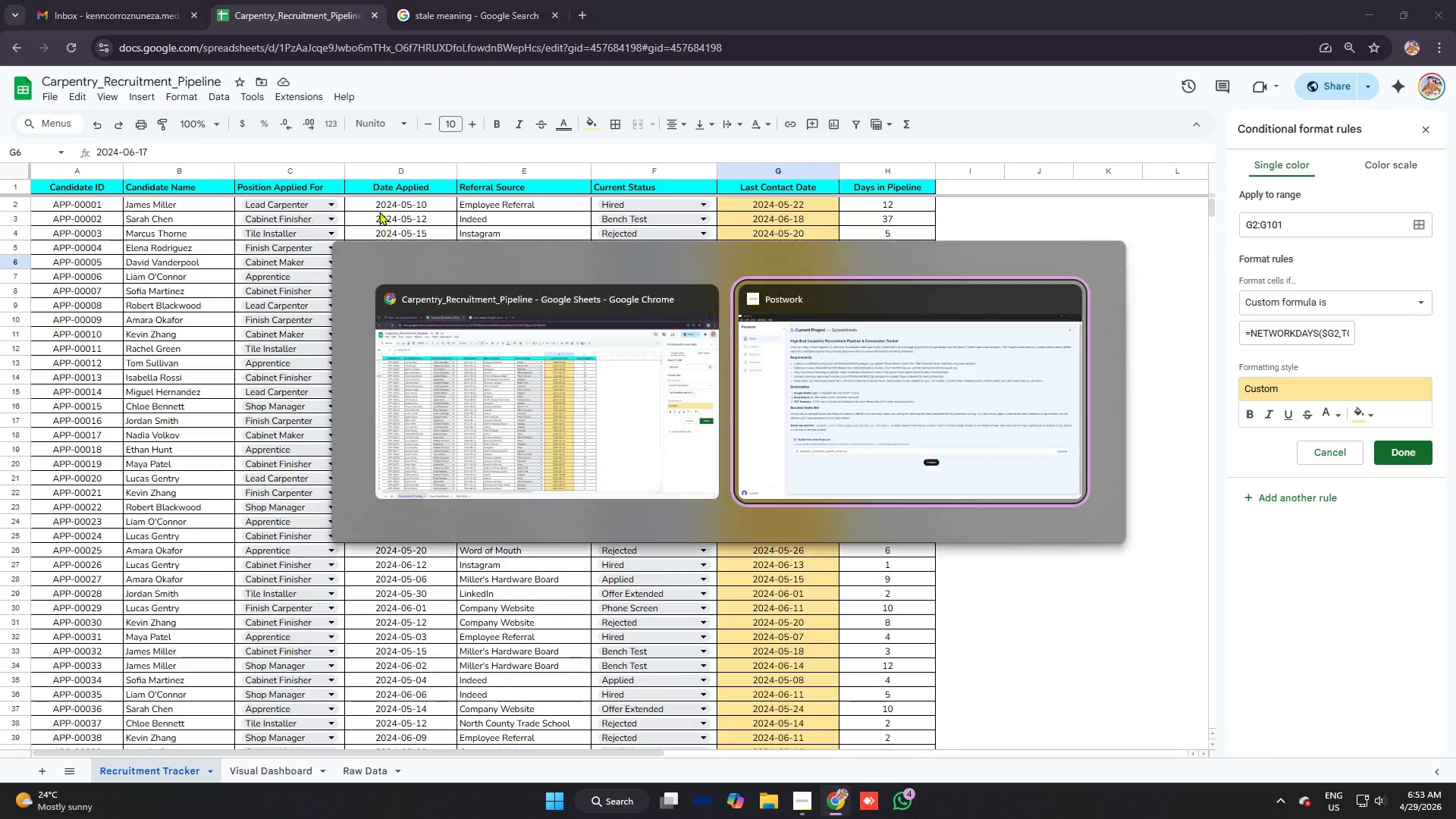 
key(Alt+Z)